 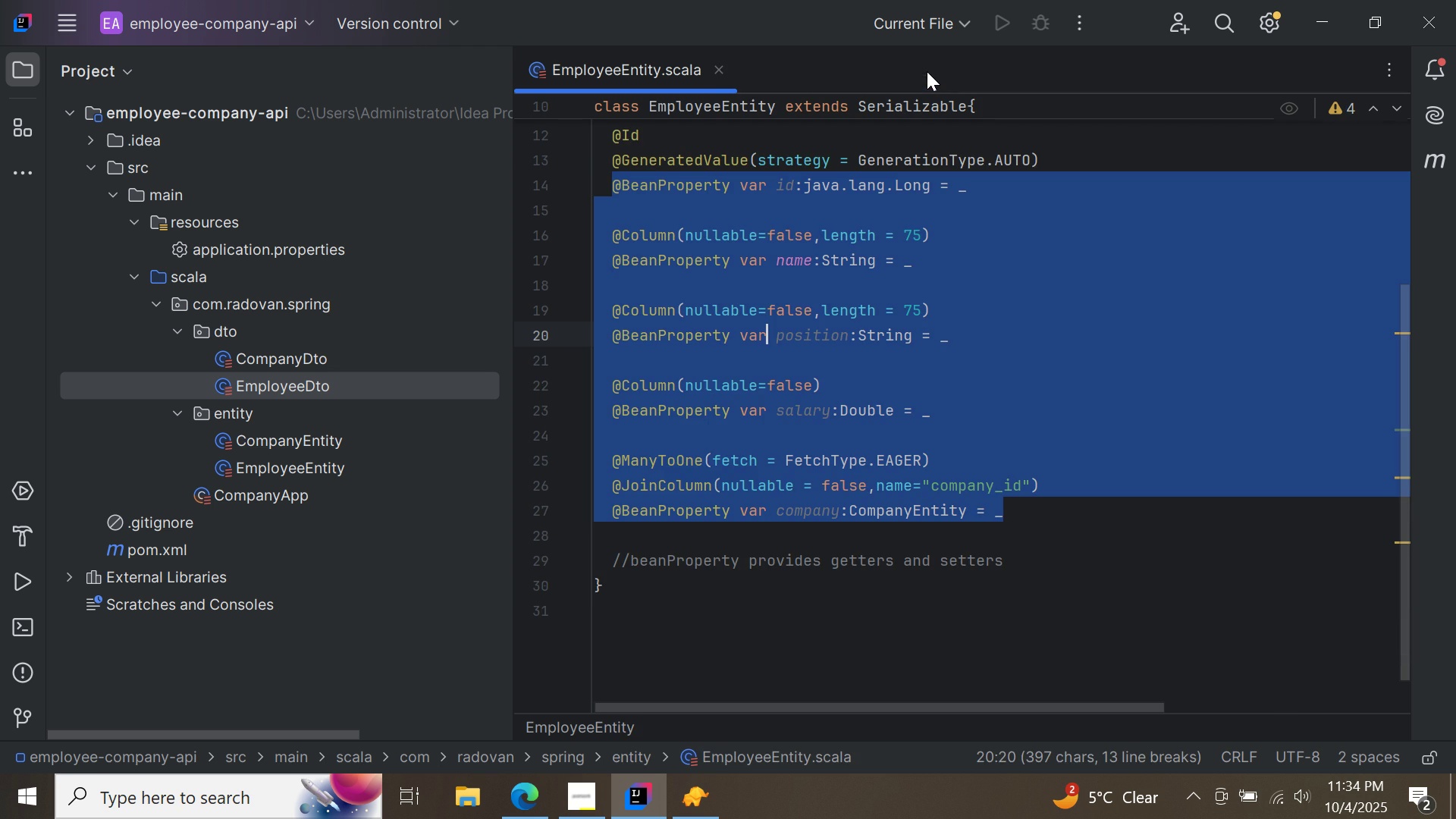 
left_click([722, 73])
 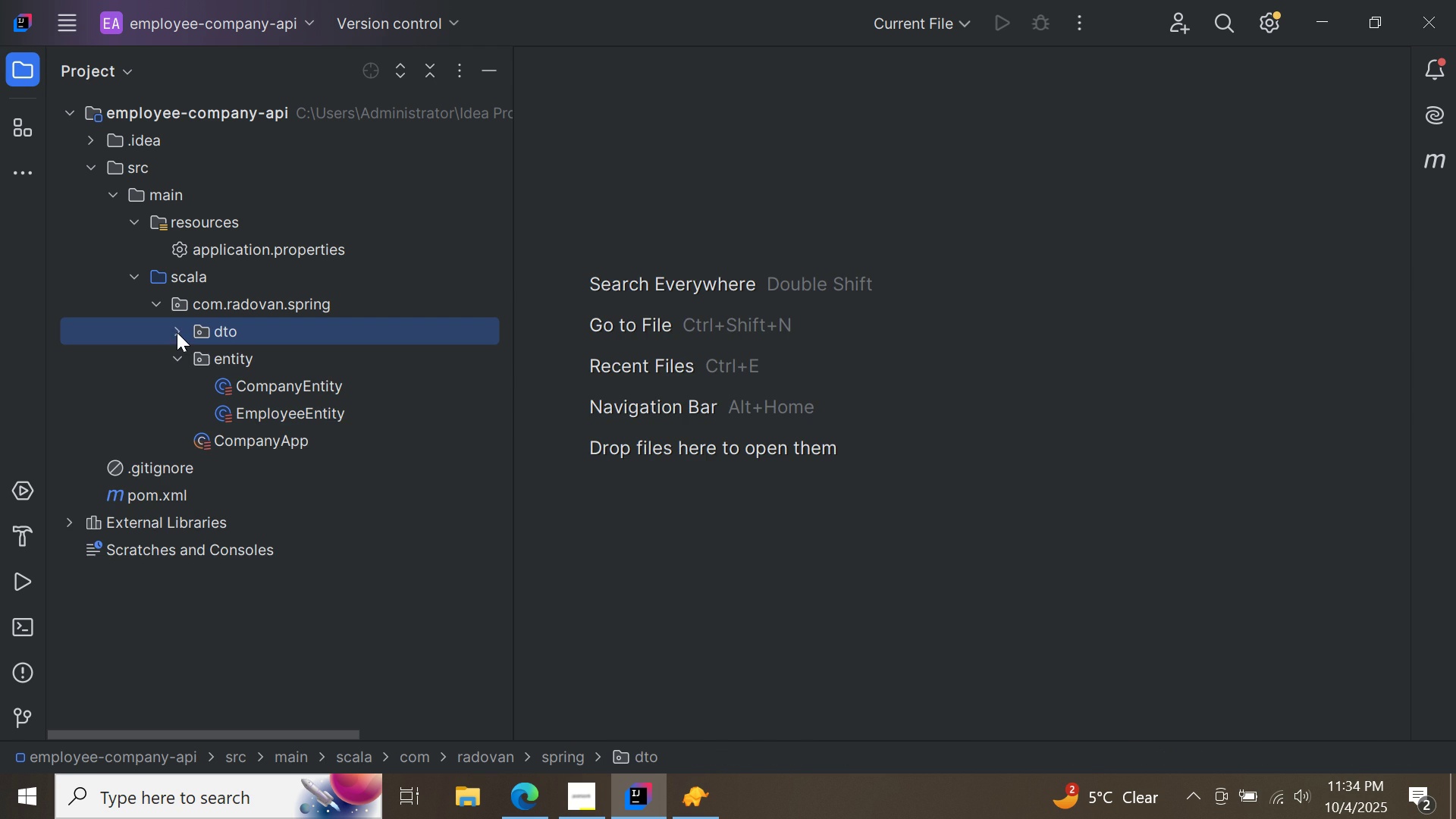 
left_click([177, 332])
 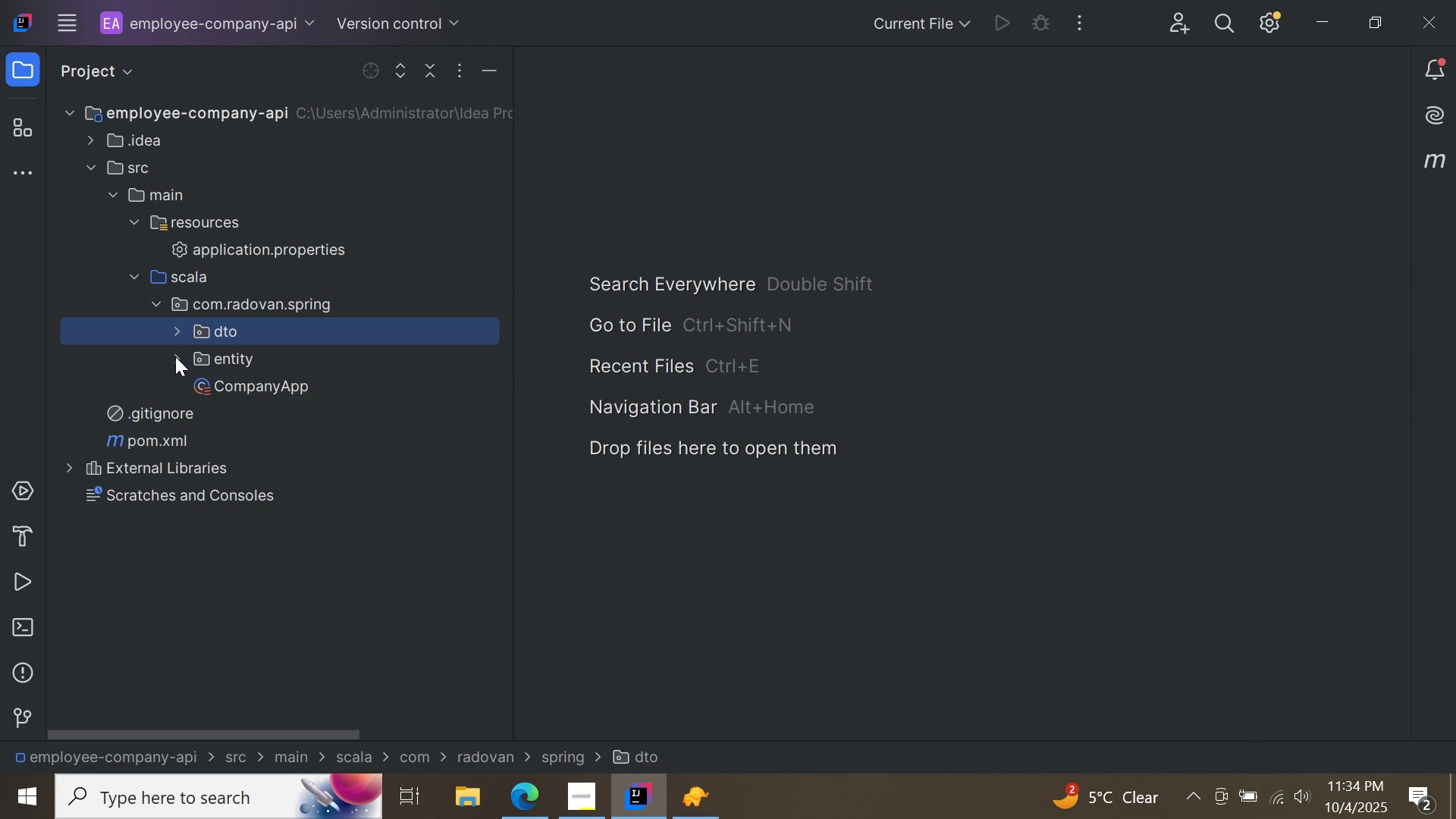 
left_click([175, 356])
 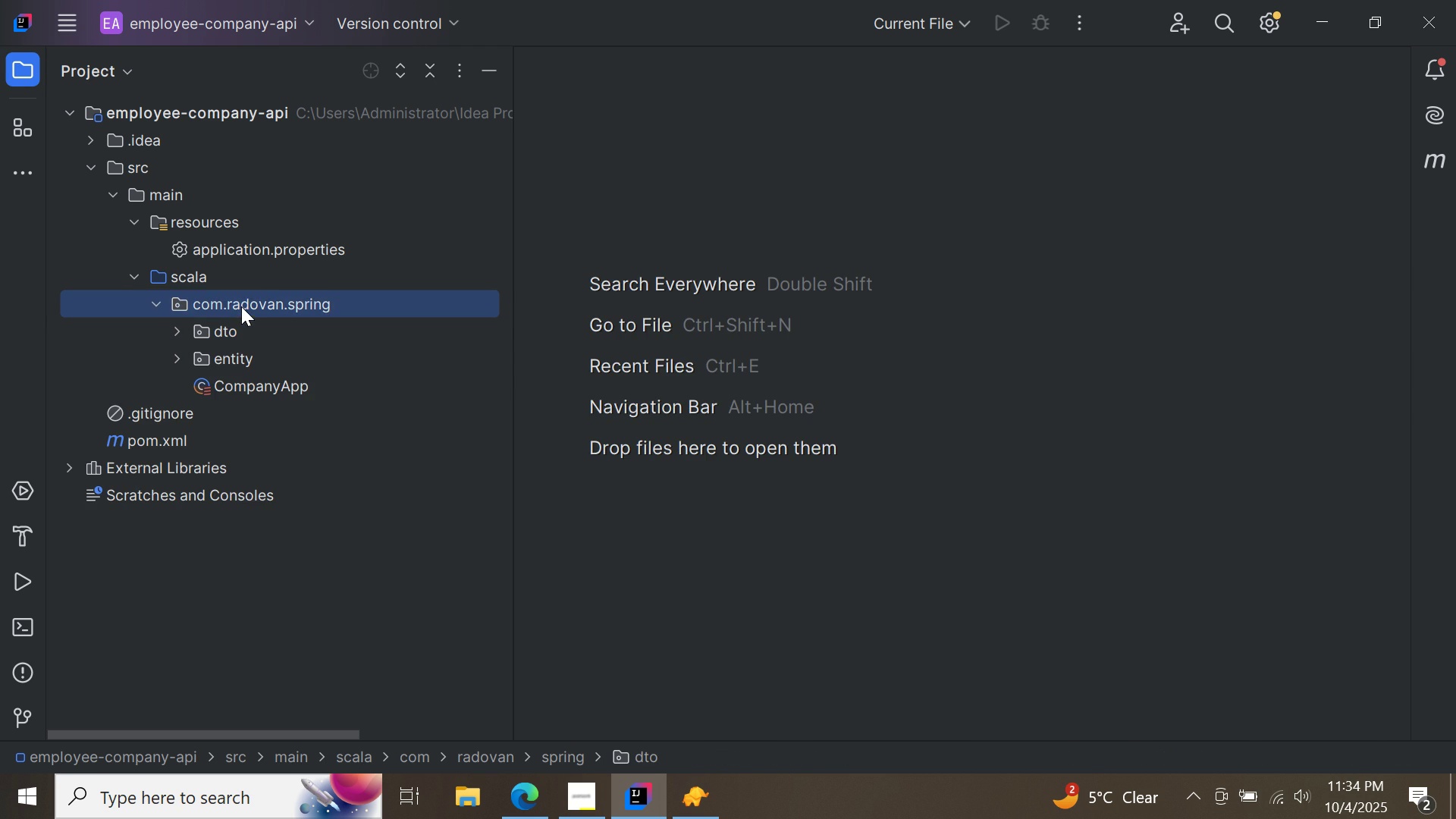 
right_click([241, 306])
 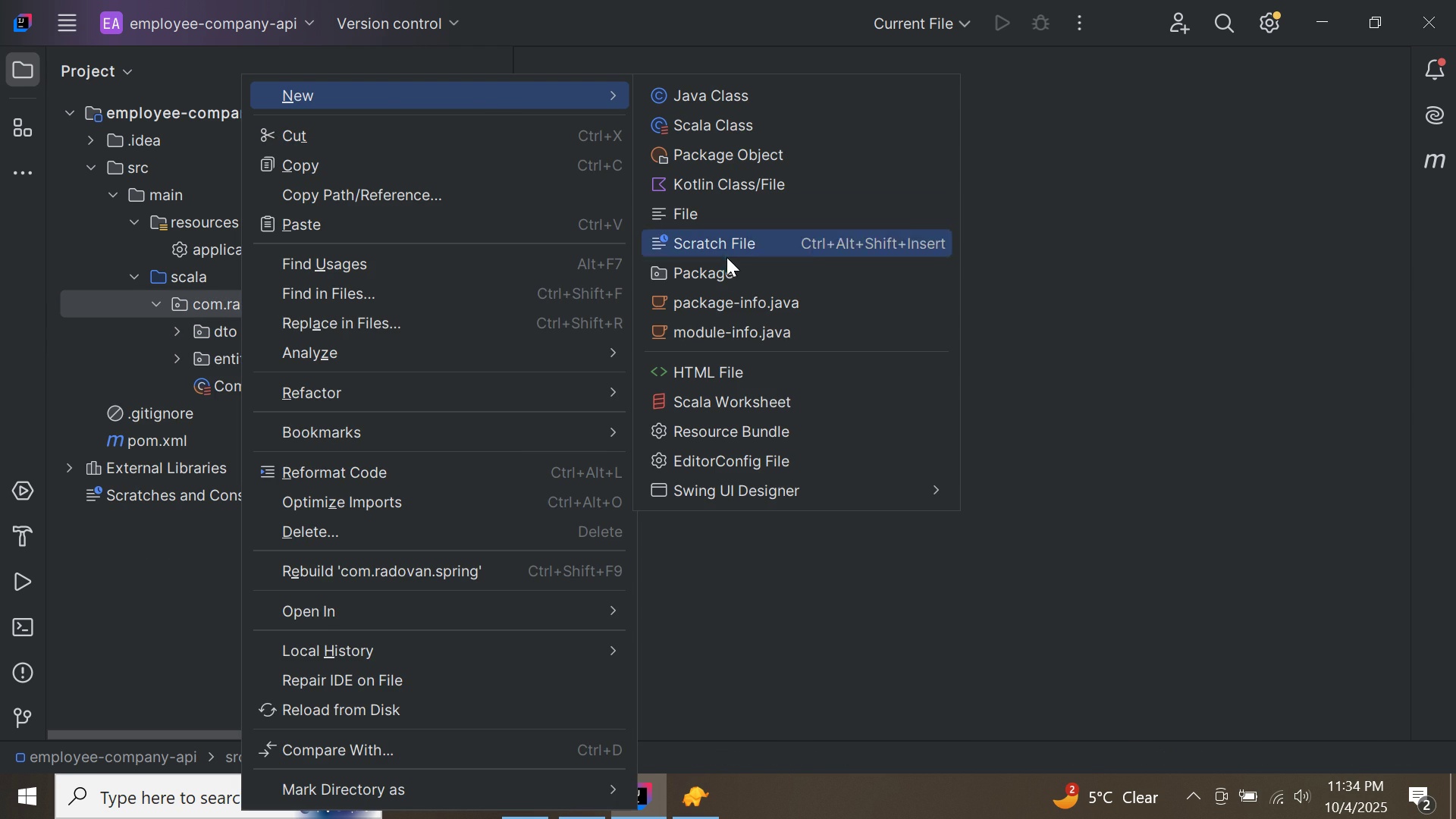 
left_click([727, 275])
 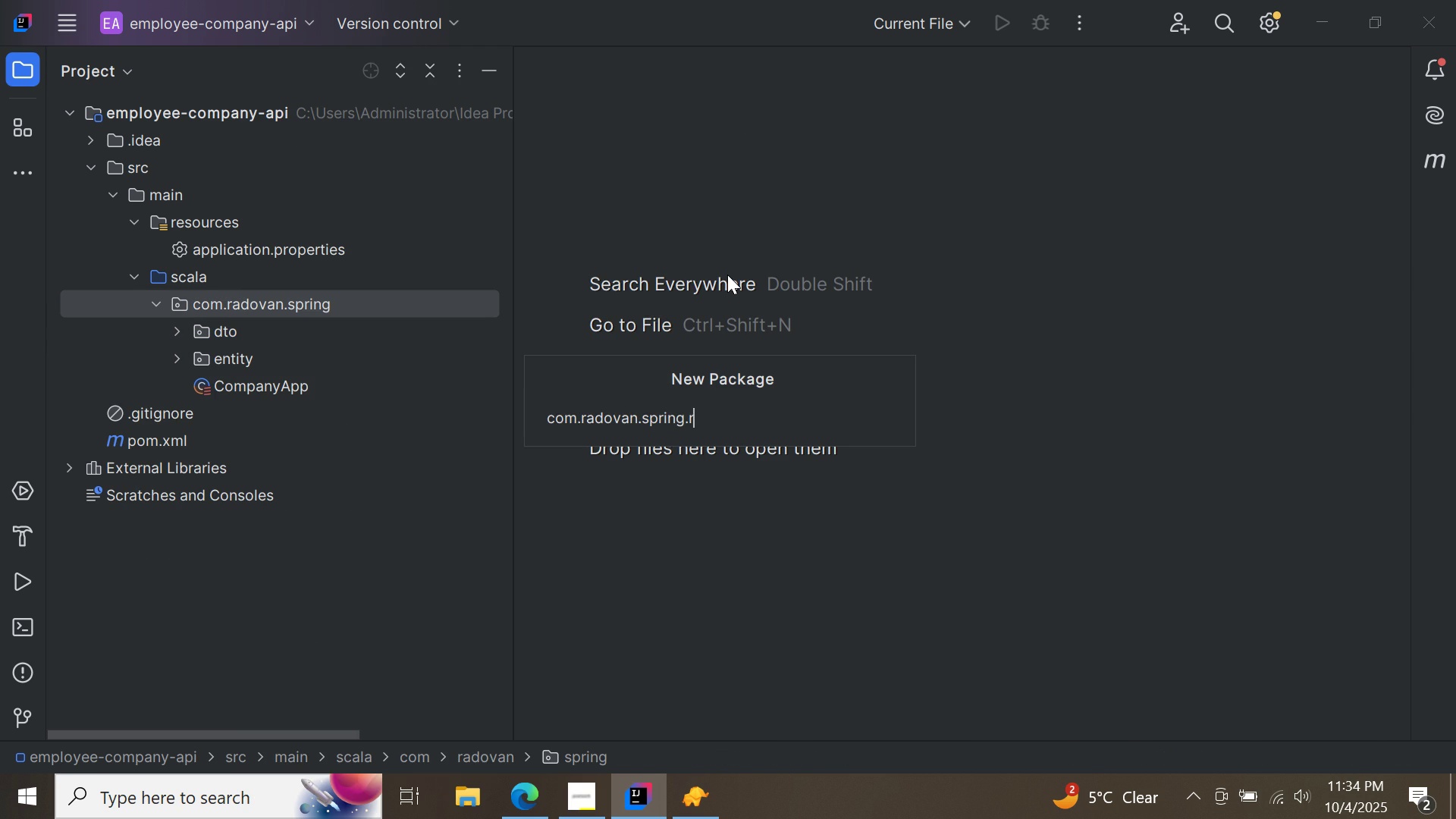 
type(repositories)
 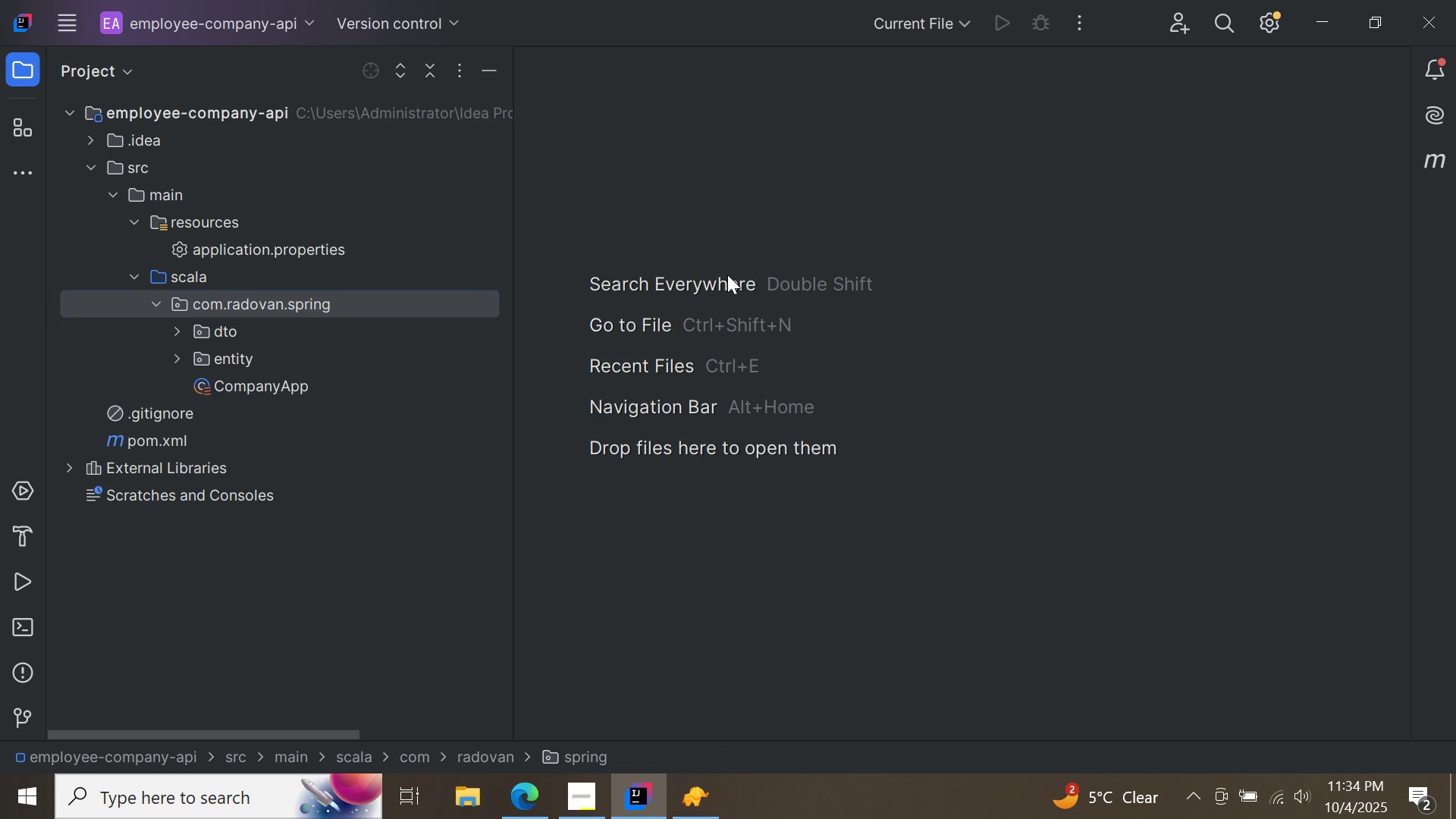 
key(Enter)
 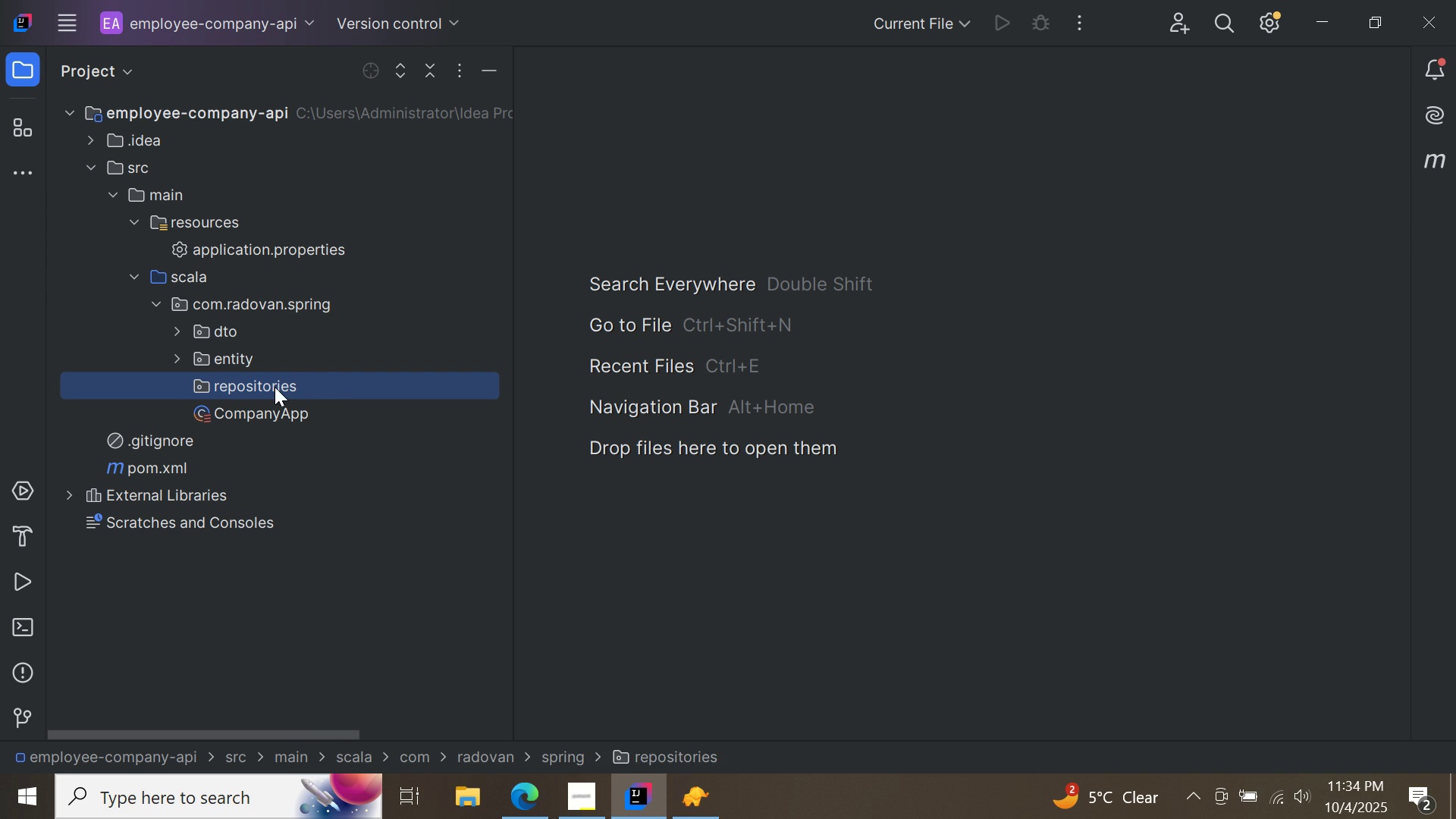 
right_click([269, 389])
 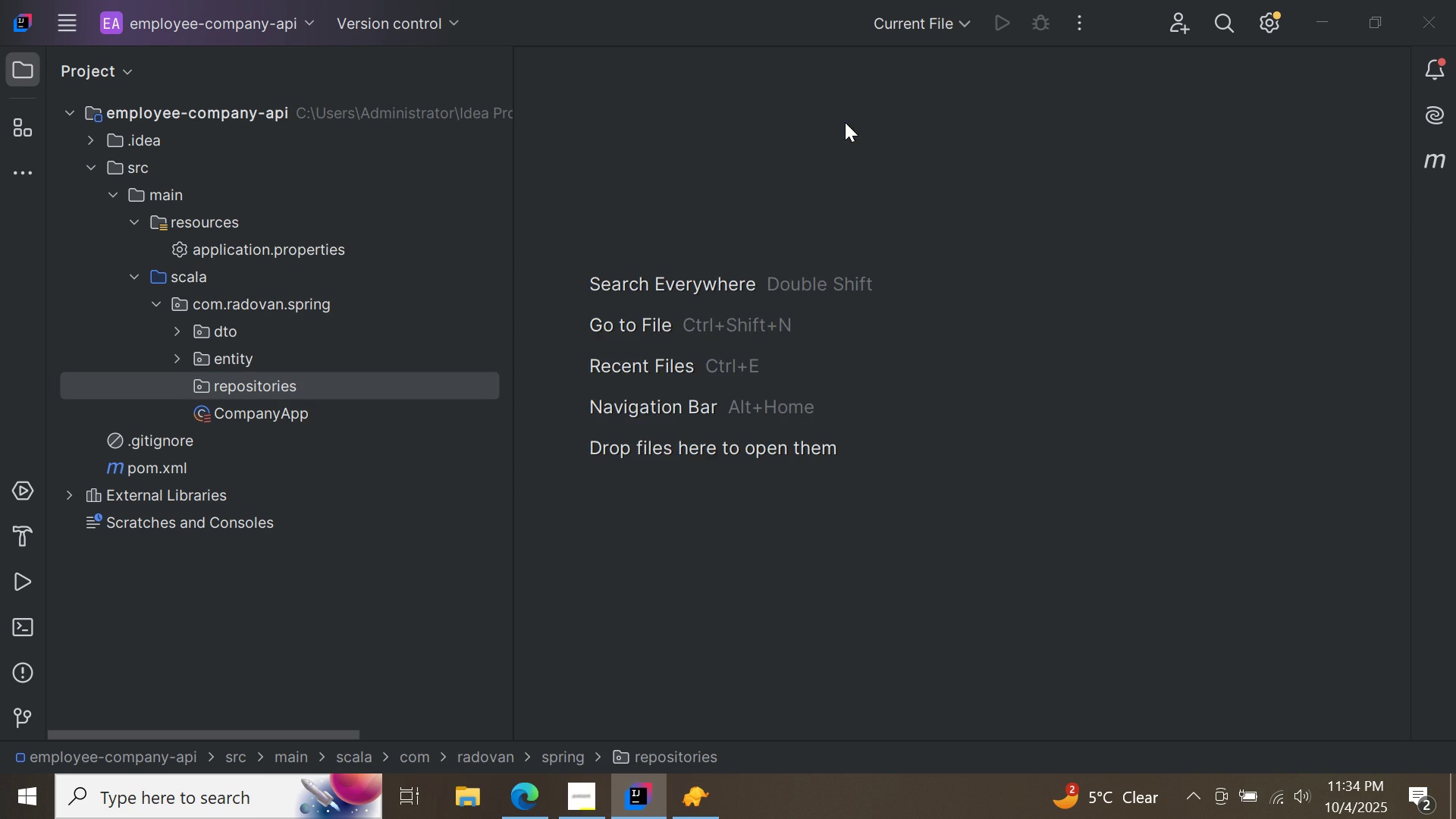 
left_click([845, 122])
 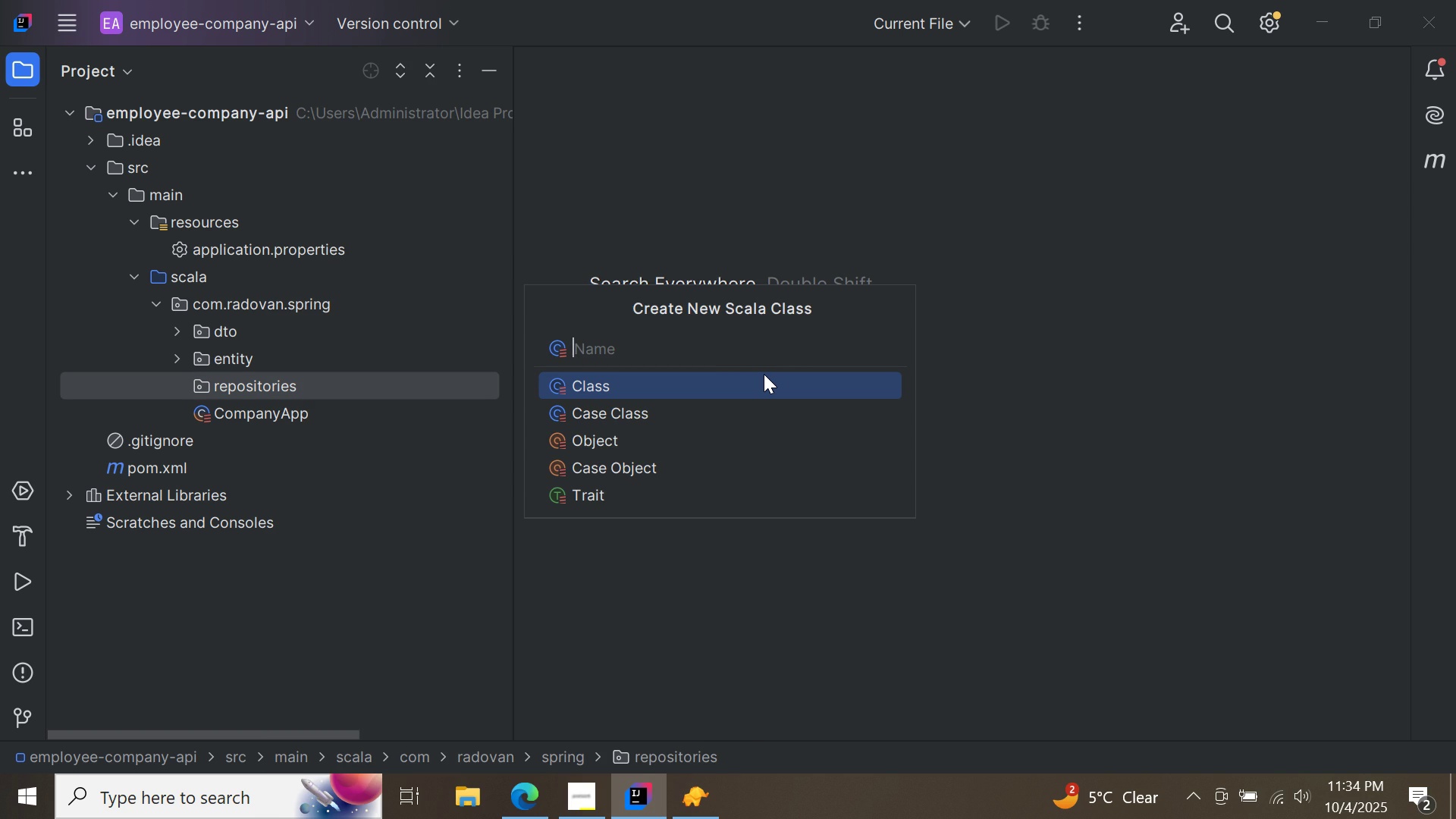 
type(CompanyRepository)
 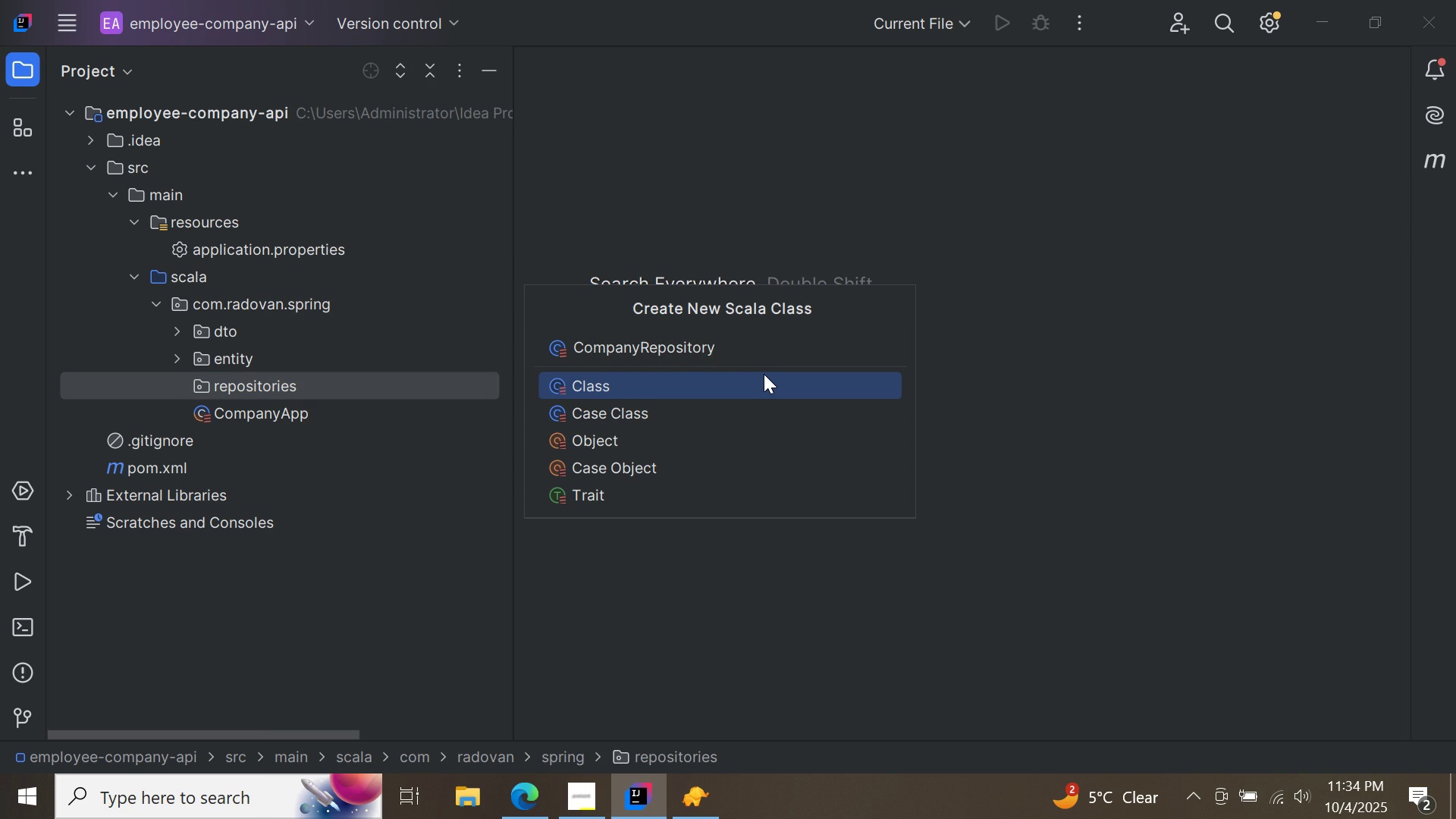 
key(Enter)
 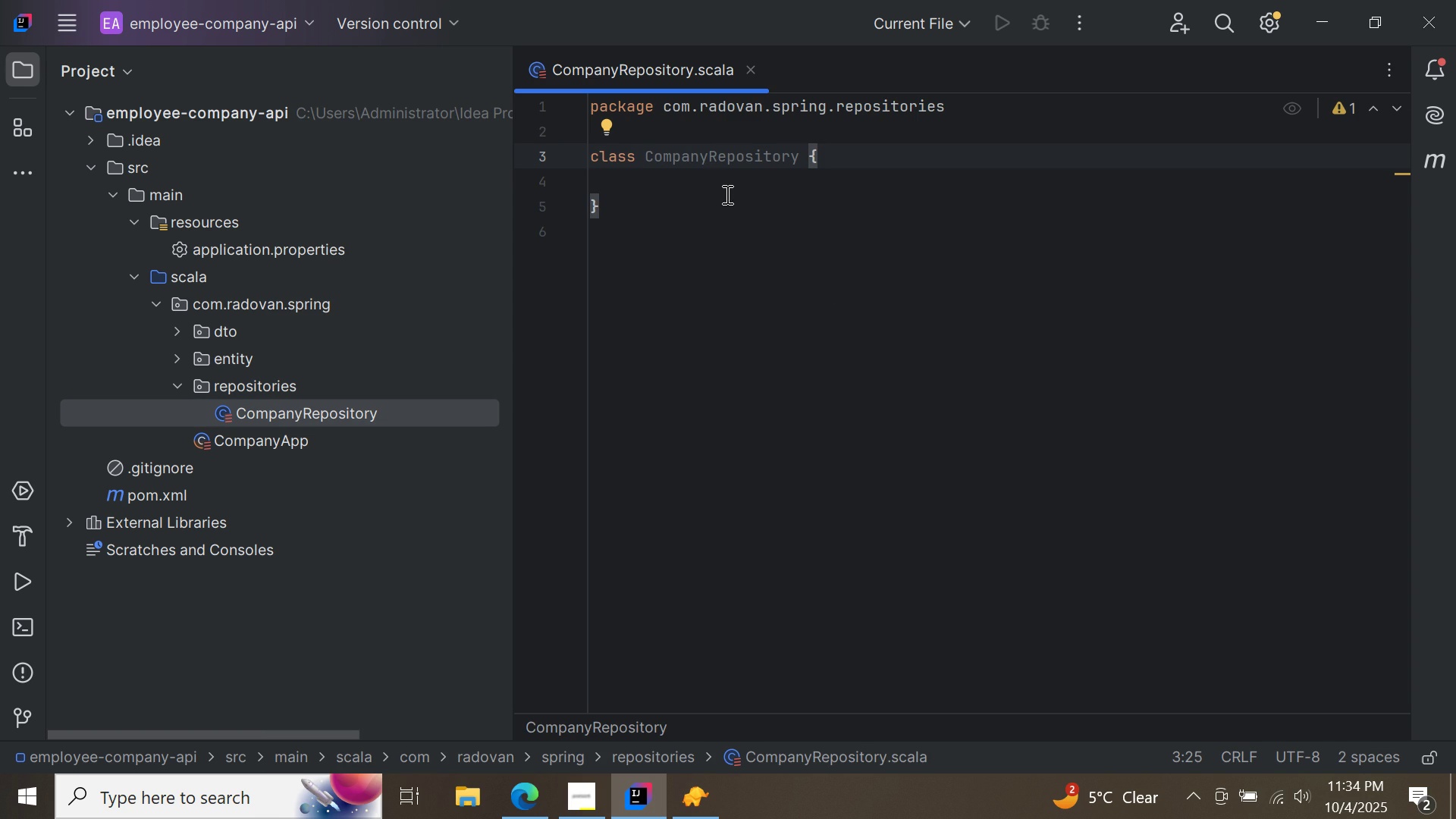 
left_click([711, 140])
 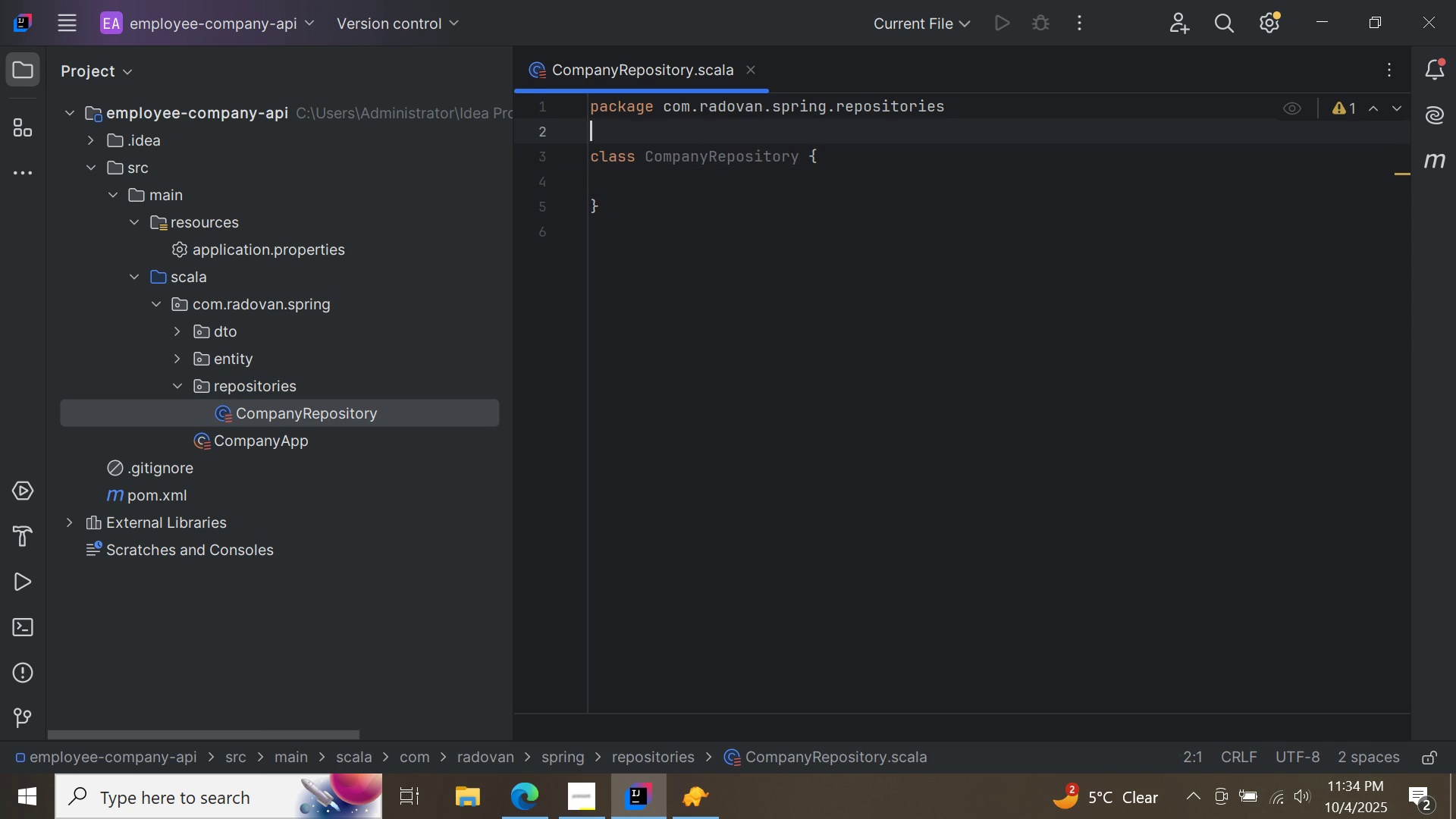 
key(Enter)